 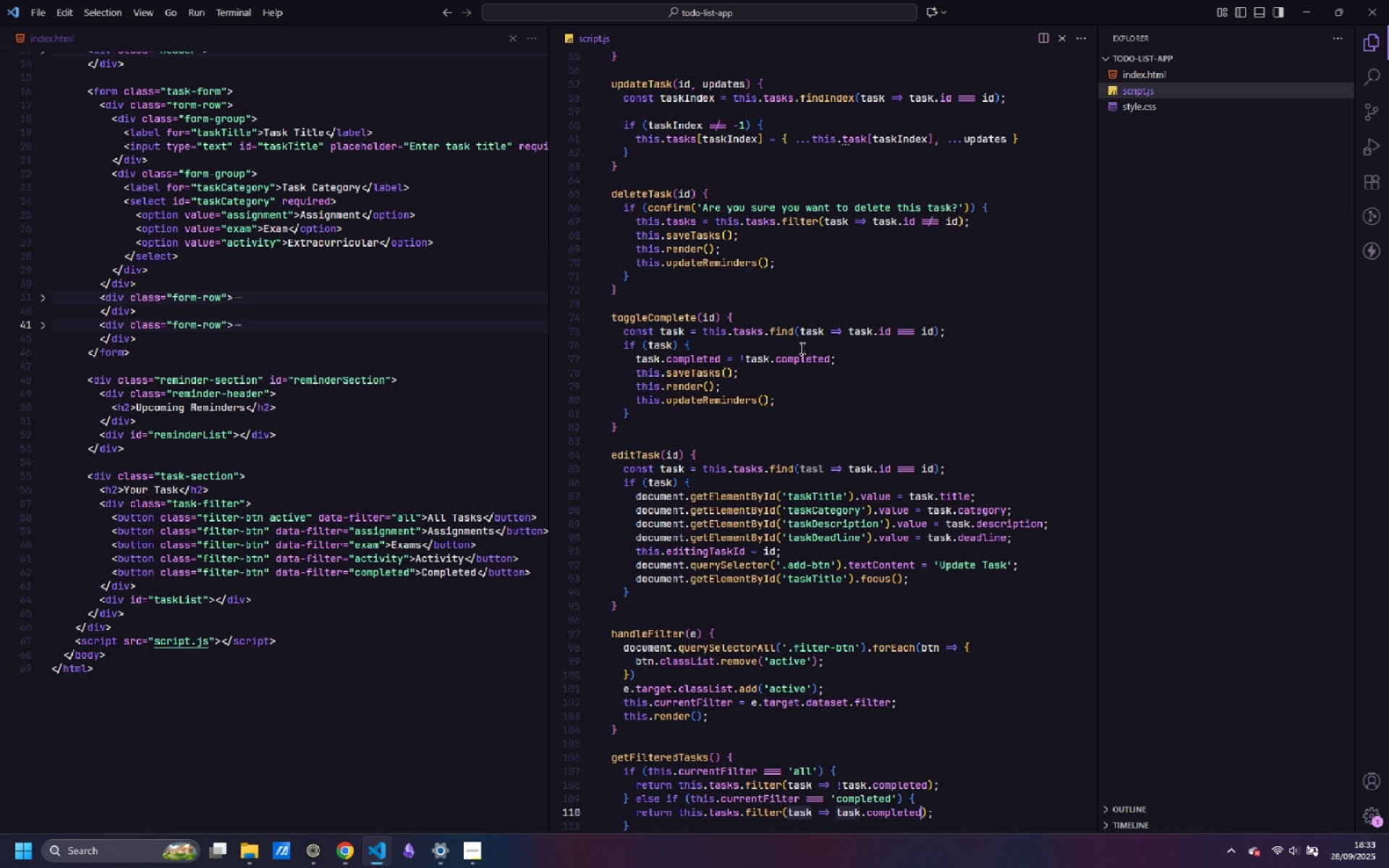 
key(ArrowRight)
 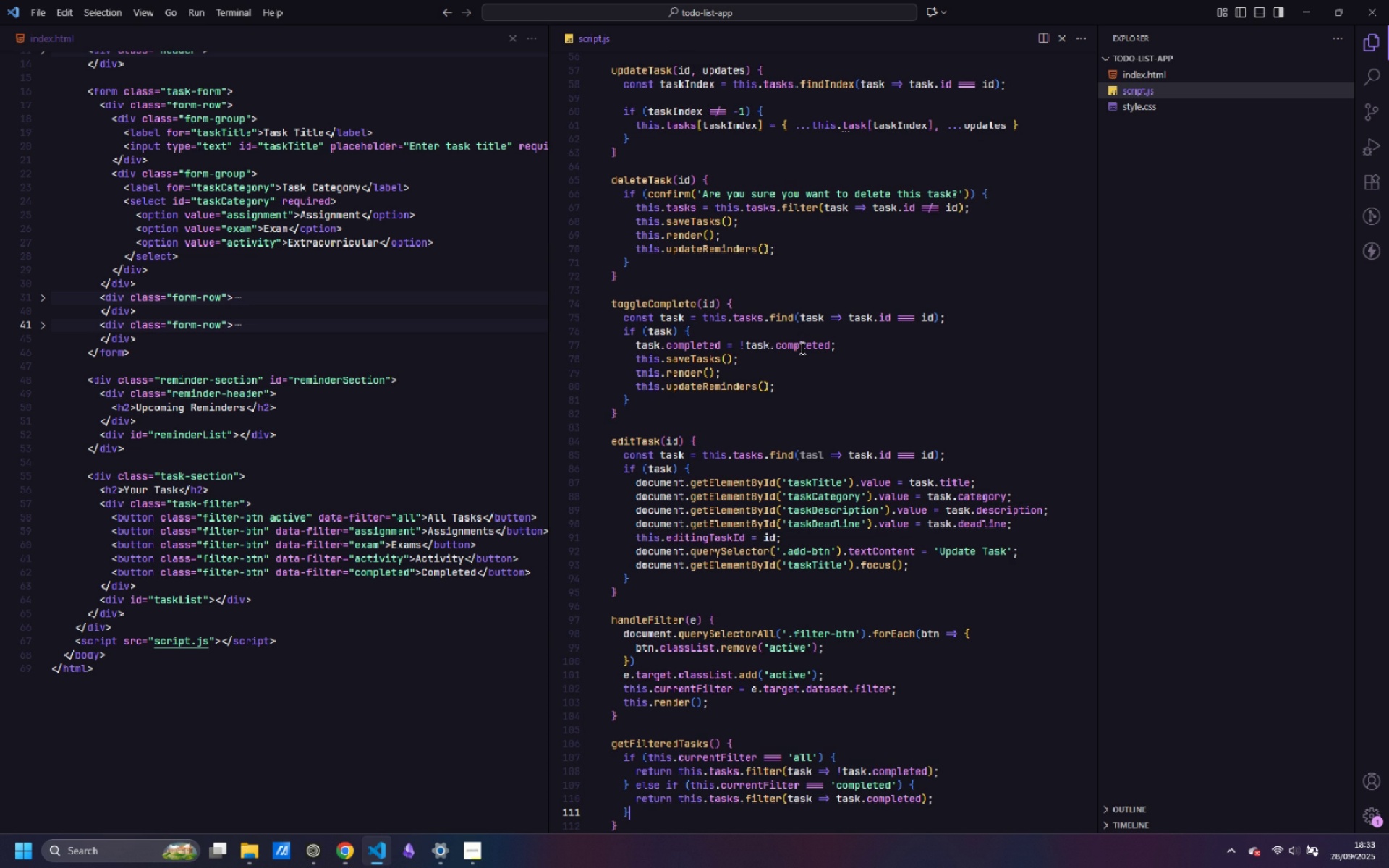 
key(ArrowDown)
 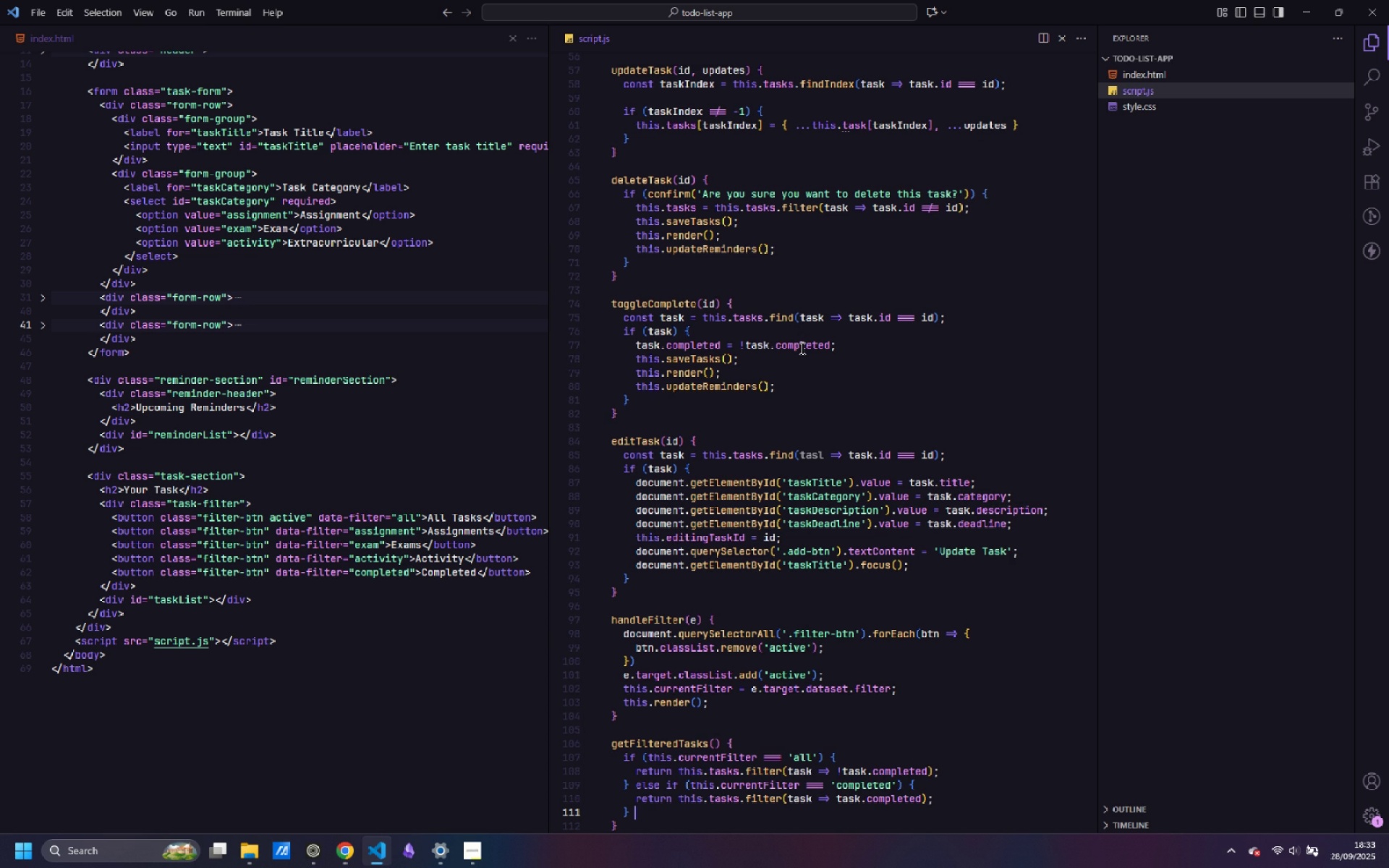 
type( else {)
 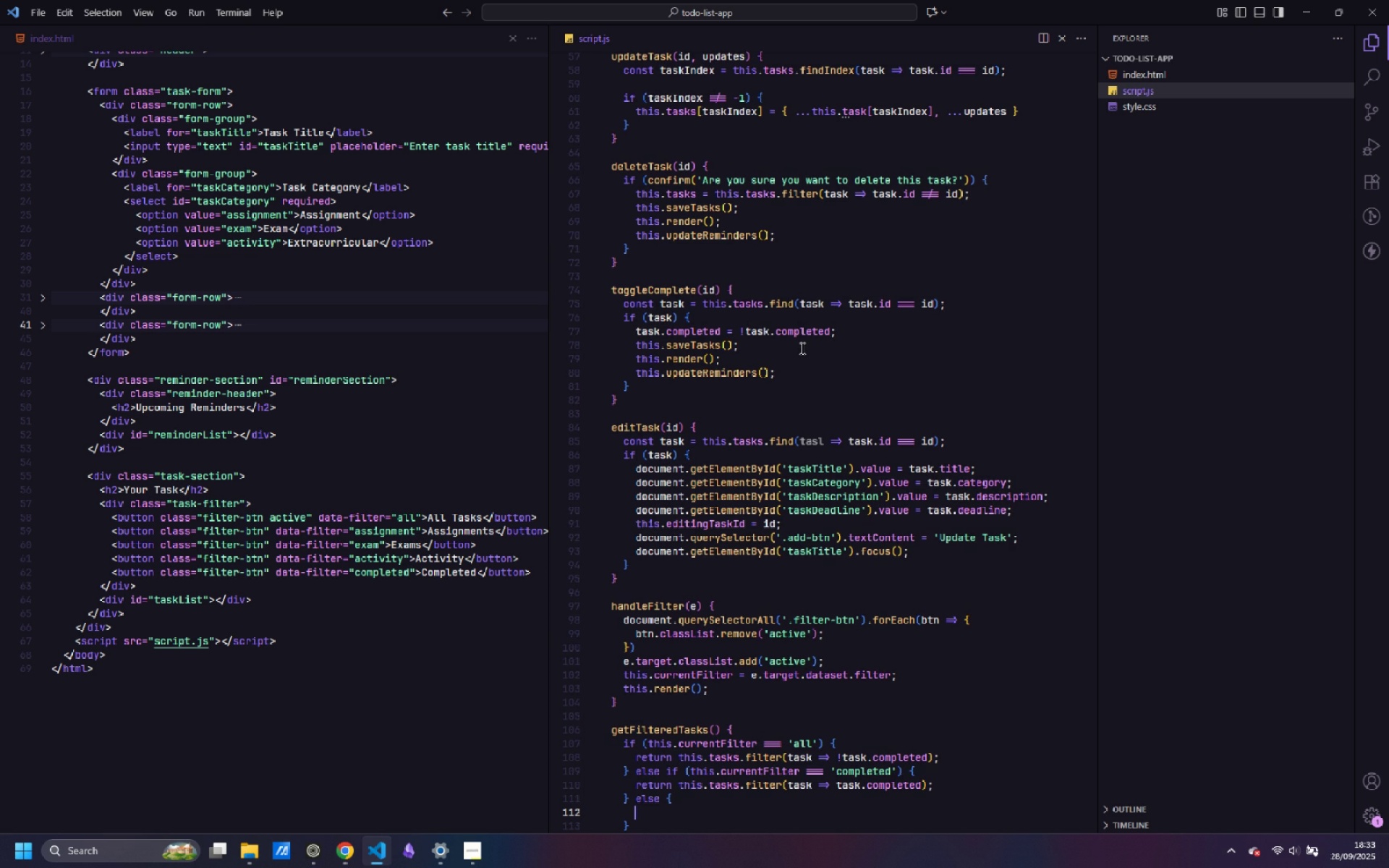 
key(Enter)
 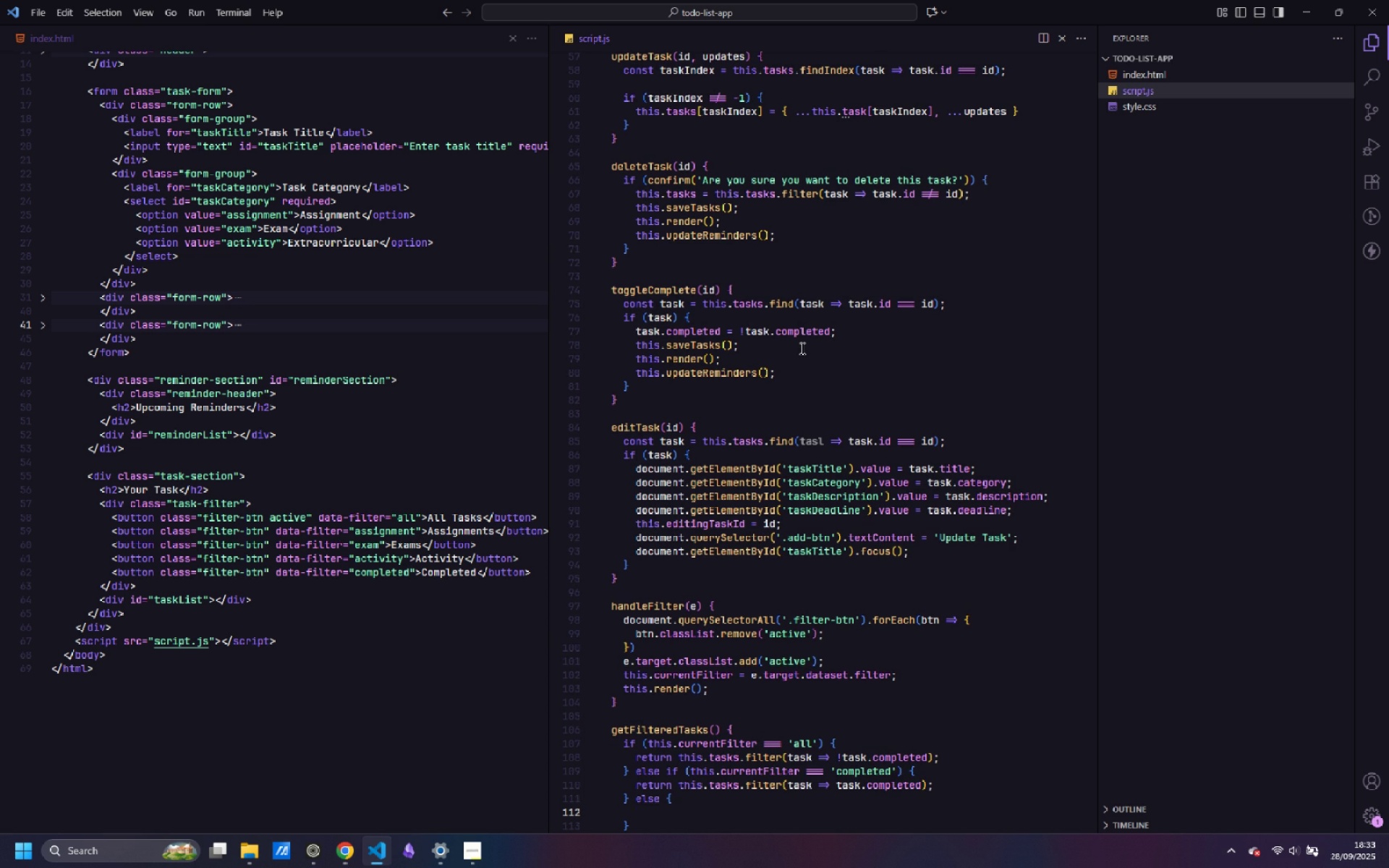 
type(return this.tasks.filter()
key(Escape)
type(task -)
key(Backspace)
type(=> task.categor)